 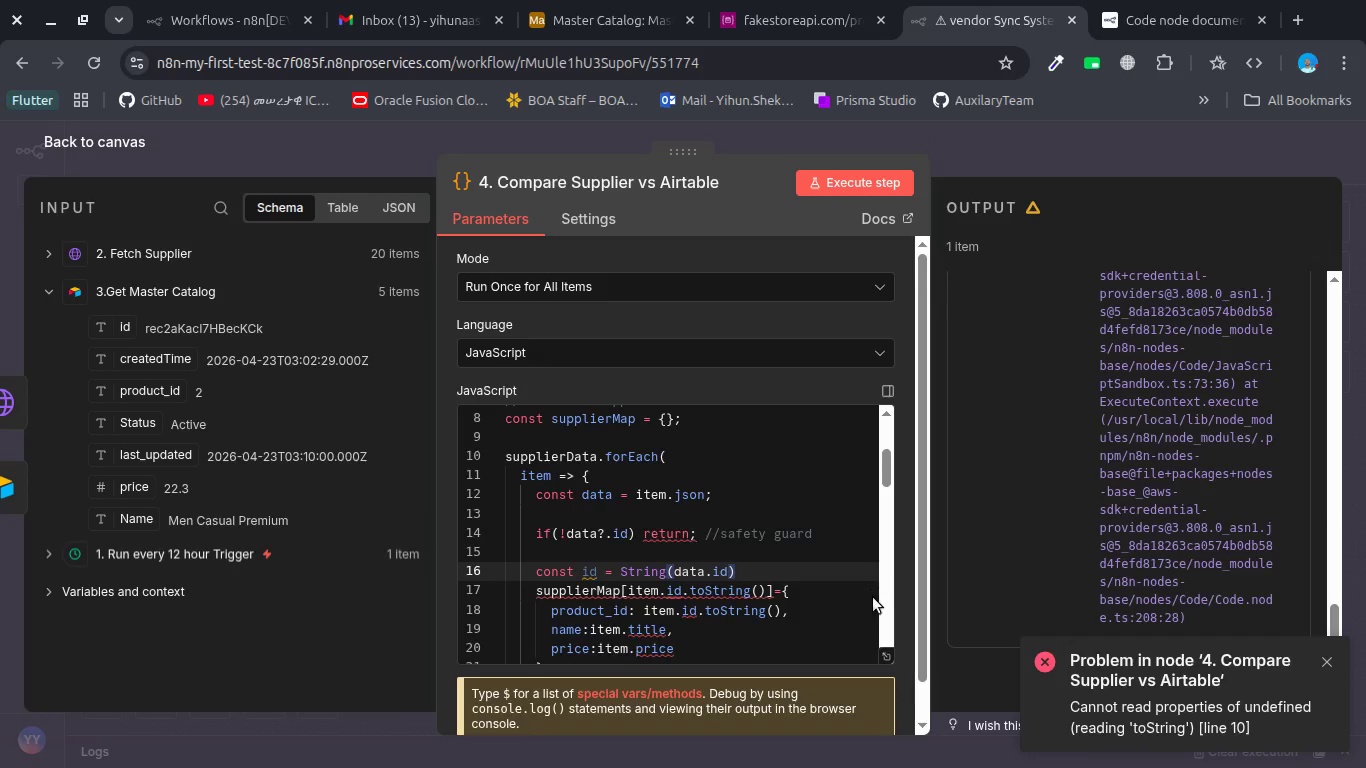 
type(tele)
 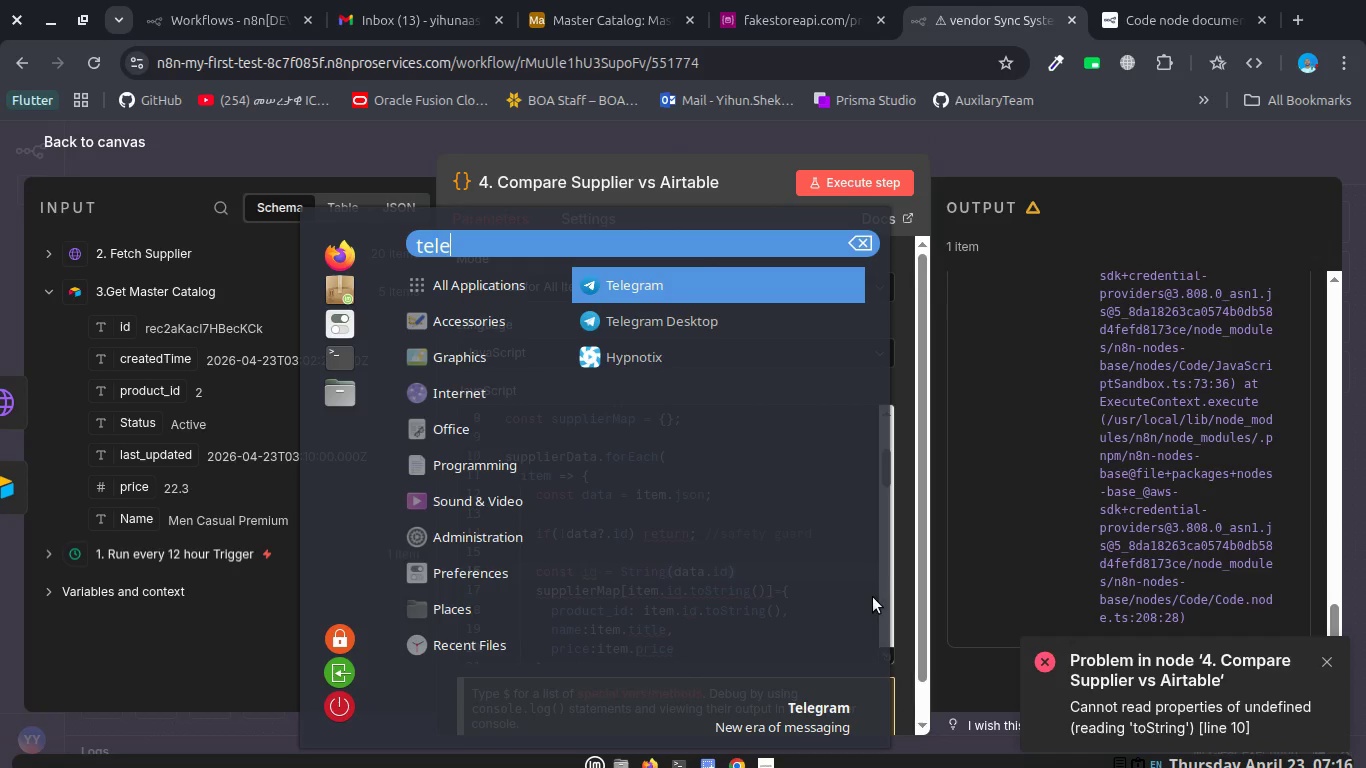 
key(Enter)
 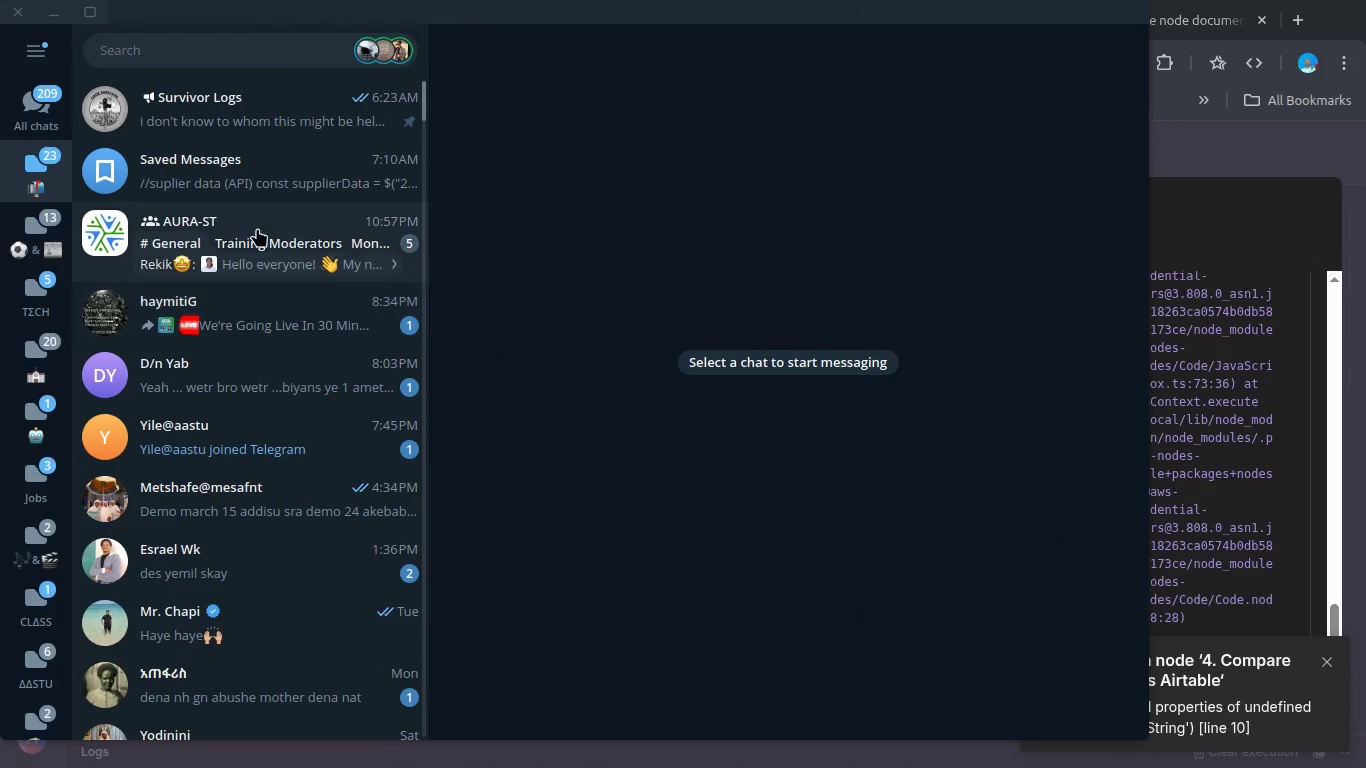 
left_click([276, 176])
 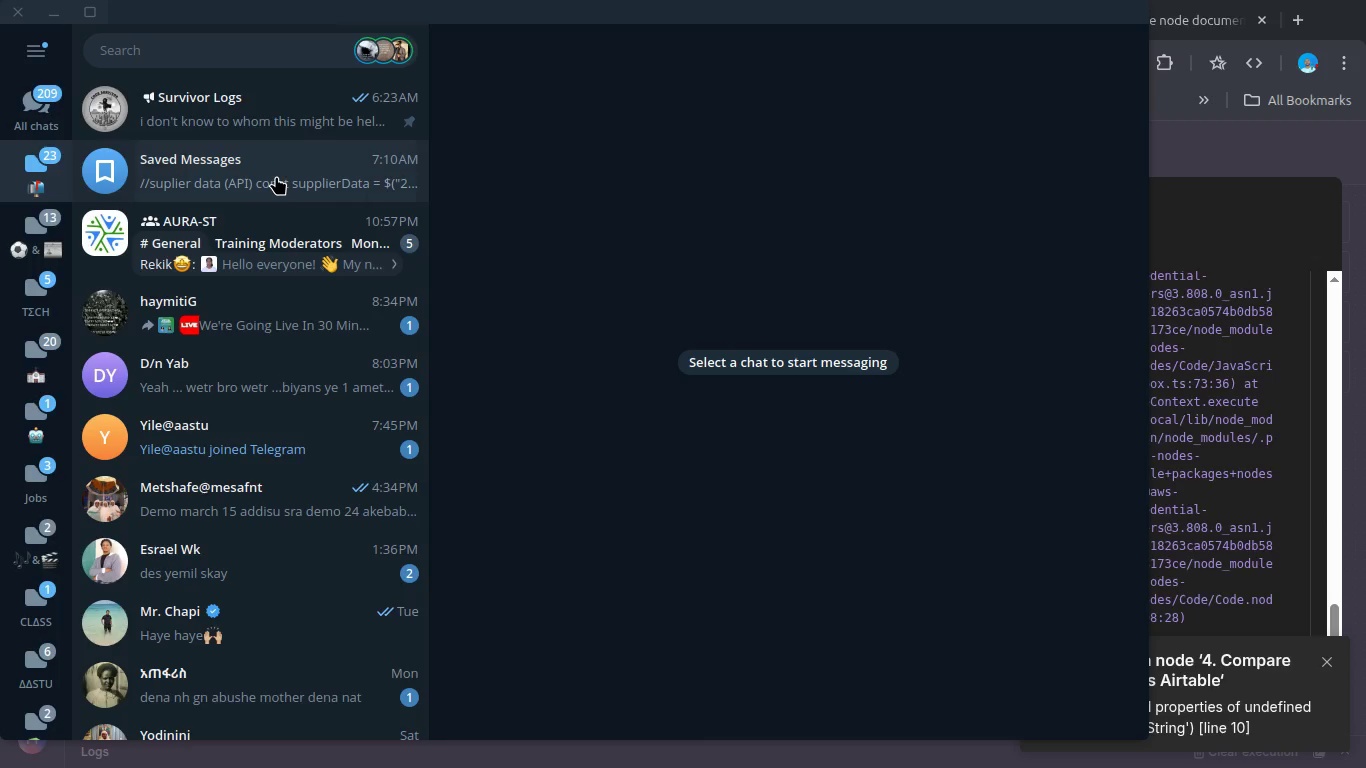 
key(Control+V)
 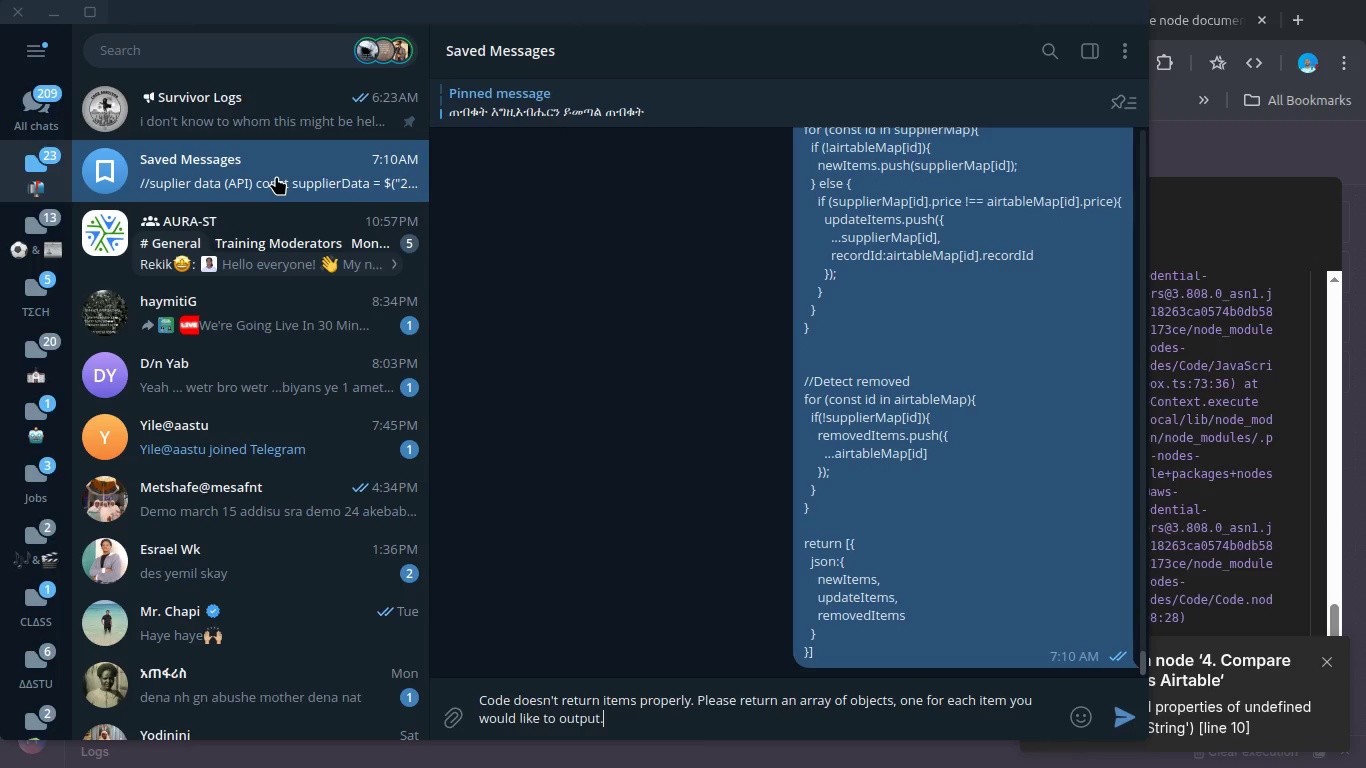 
key(Alt+AltLeft)